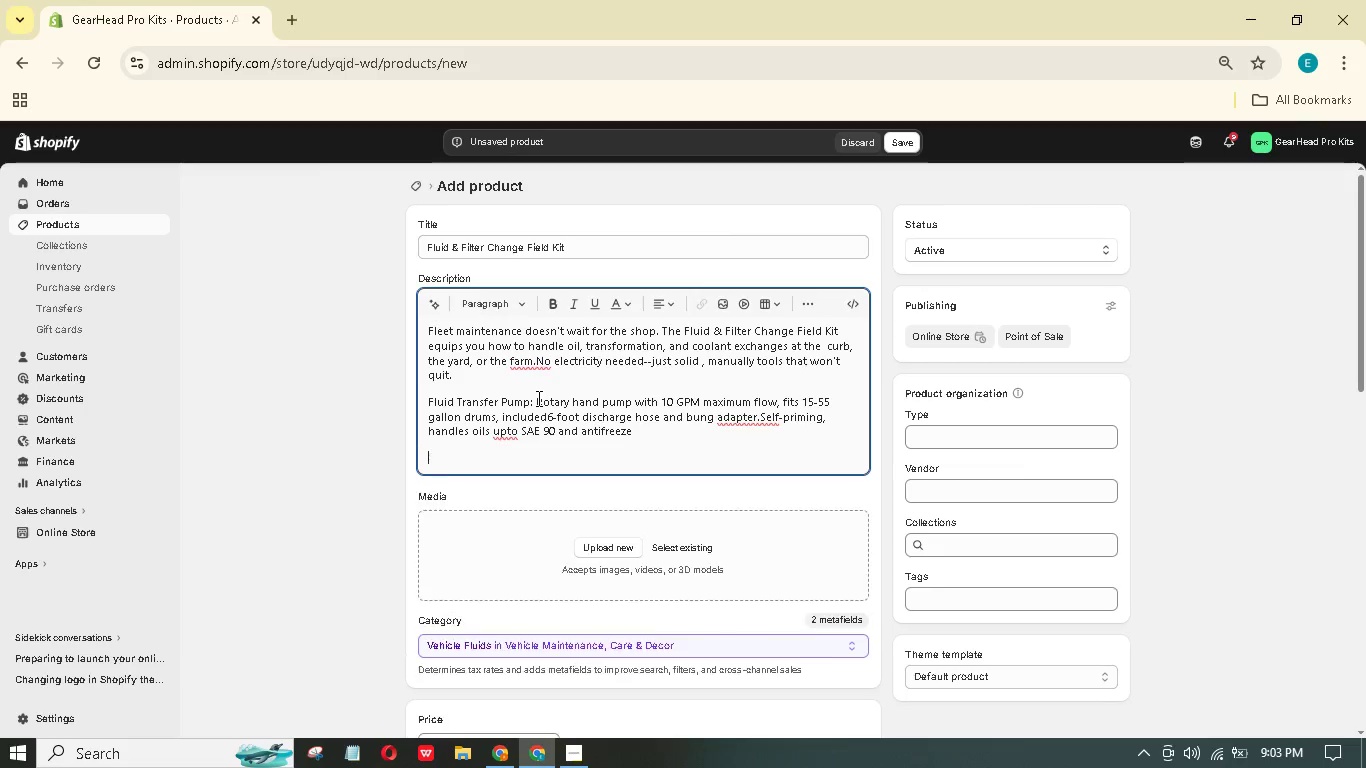 
type(Adjustable F)
 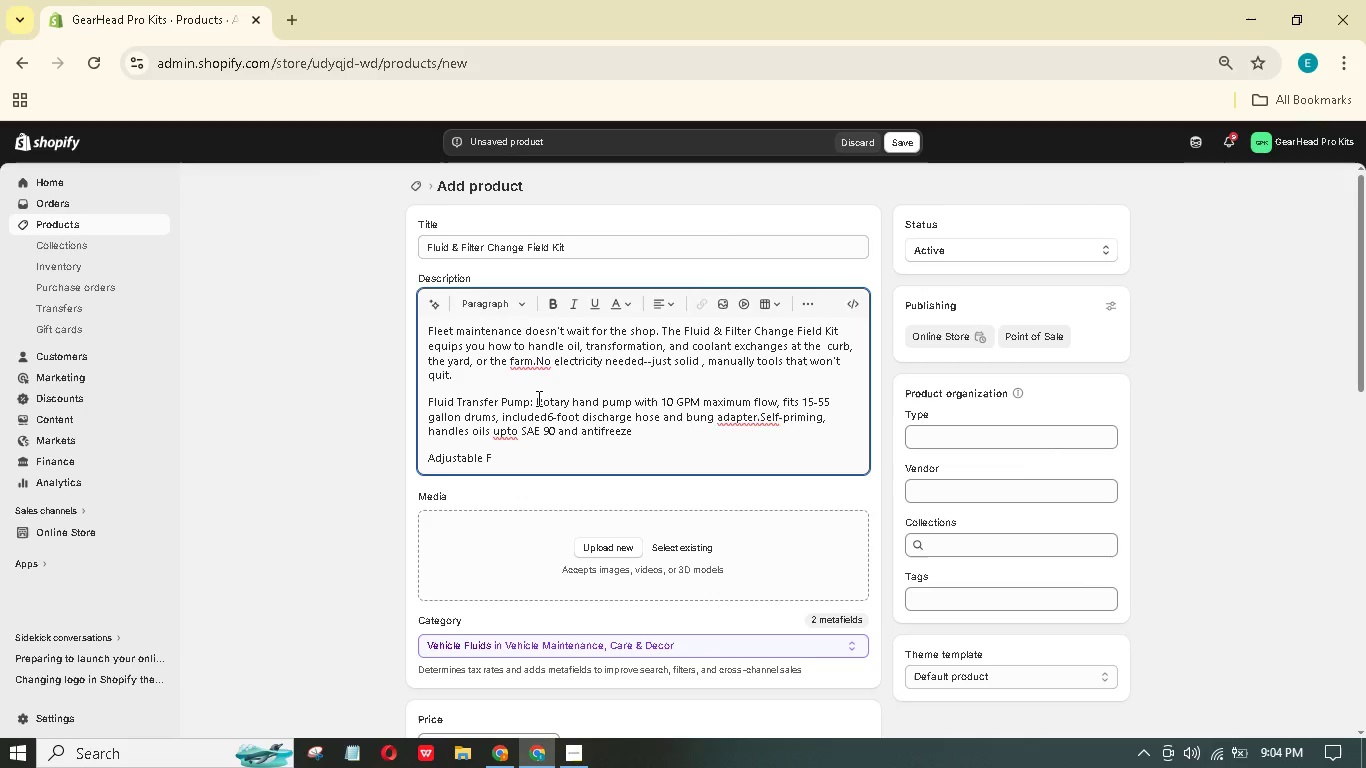 
type(lter)
 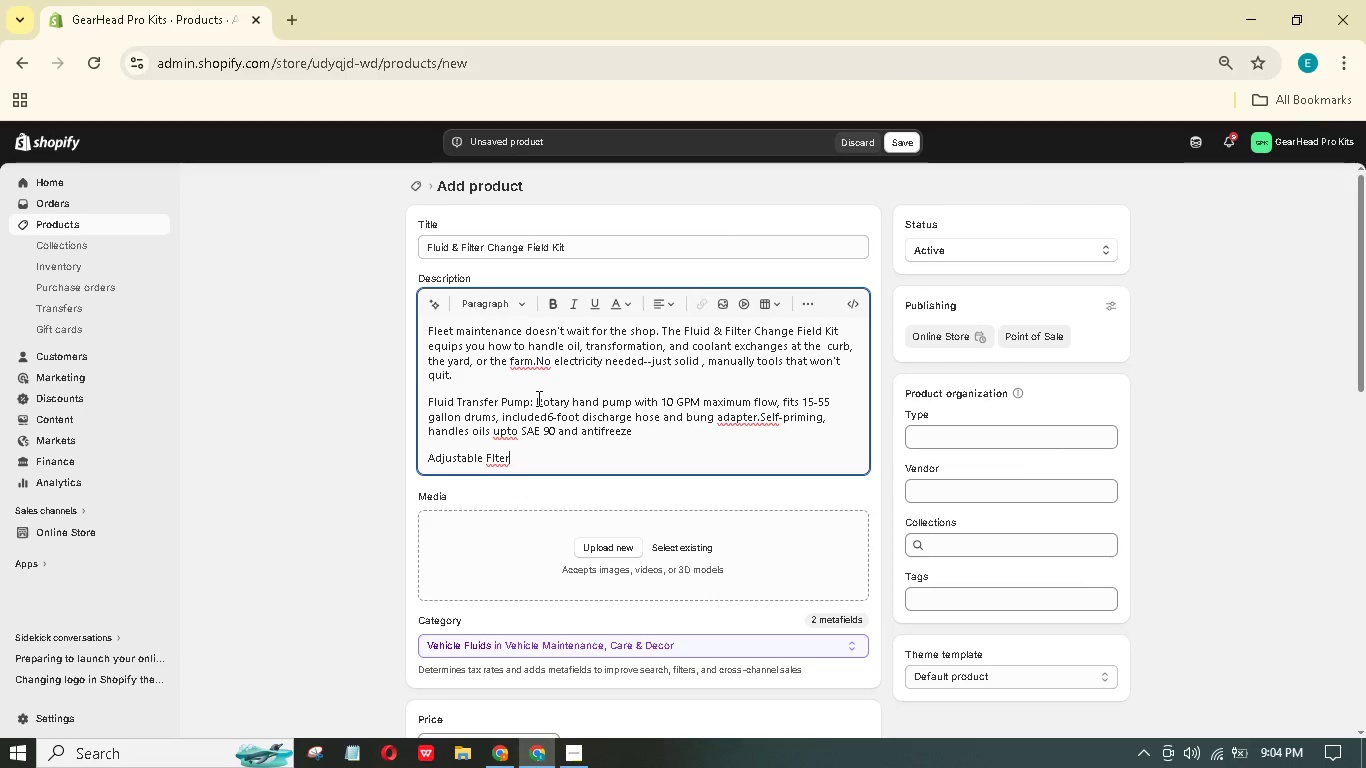 
wait(5.92)
 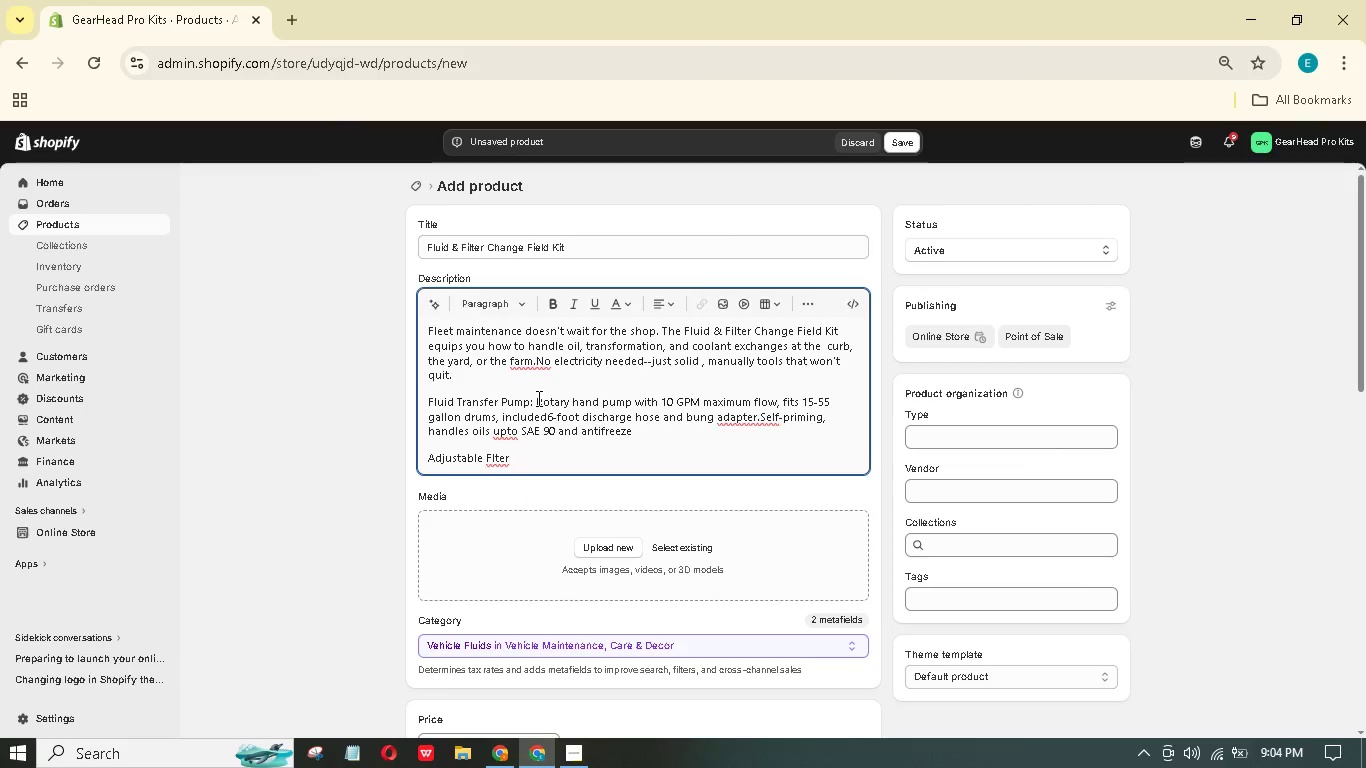 
type( Wrench)
 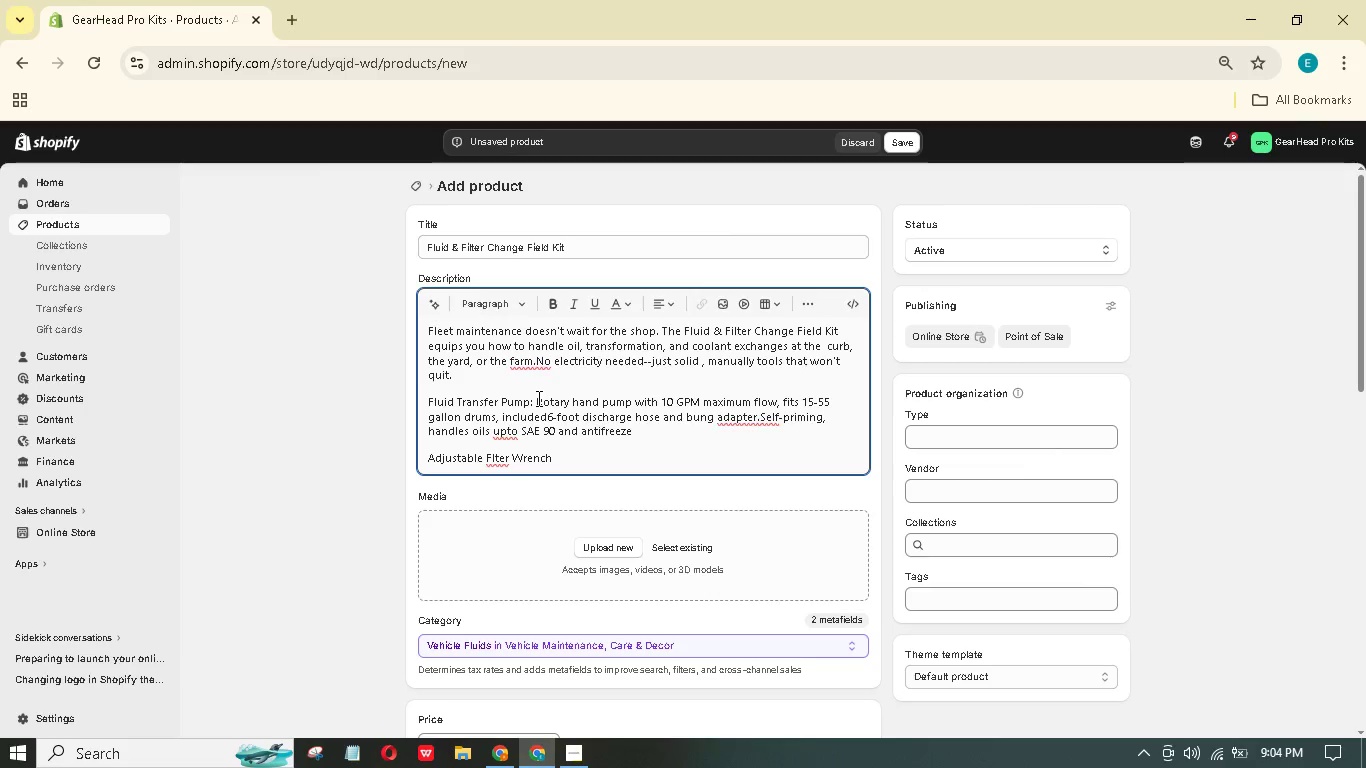 
left_click([489, 460])
 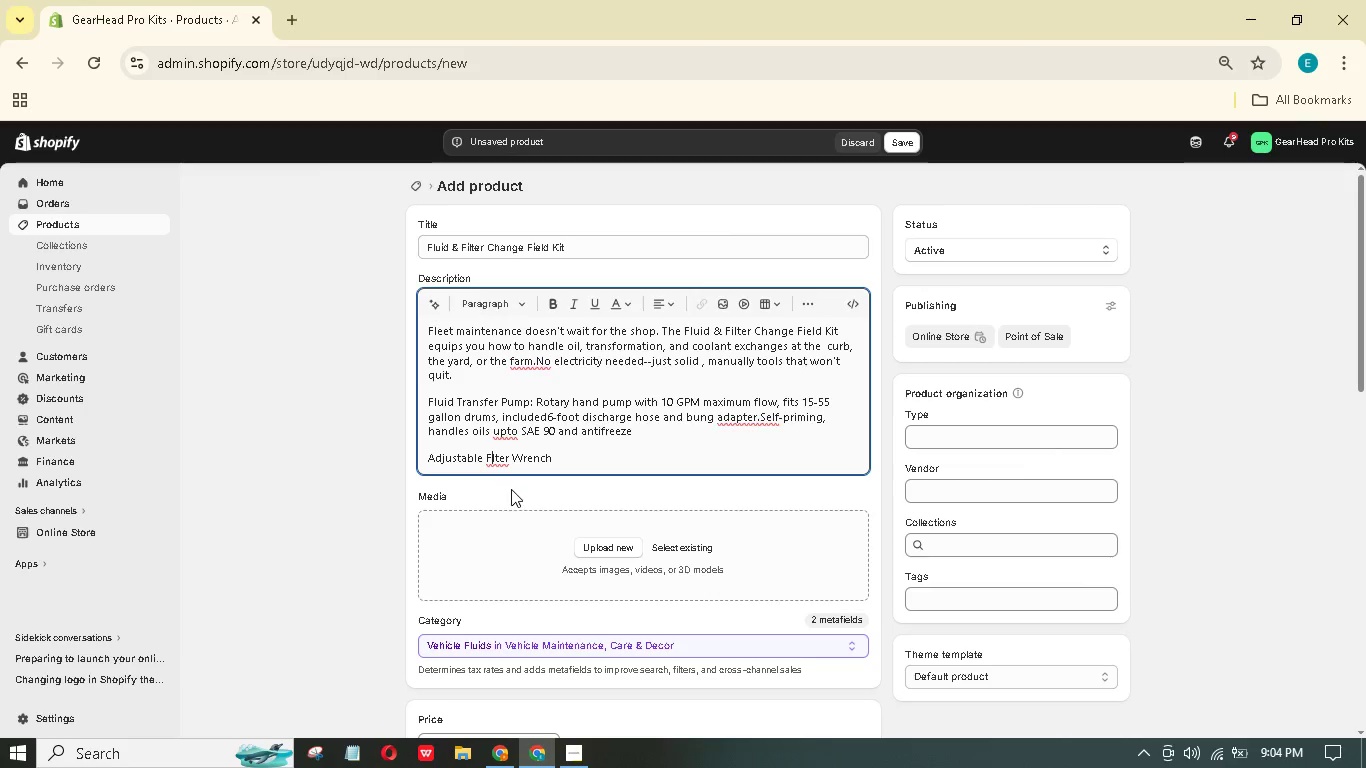 
key(I)
 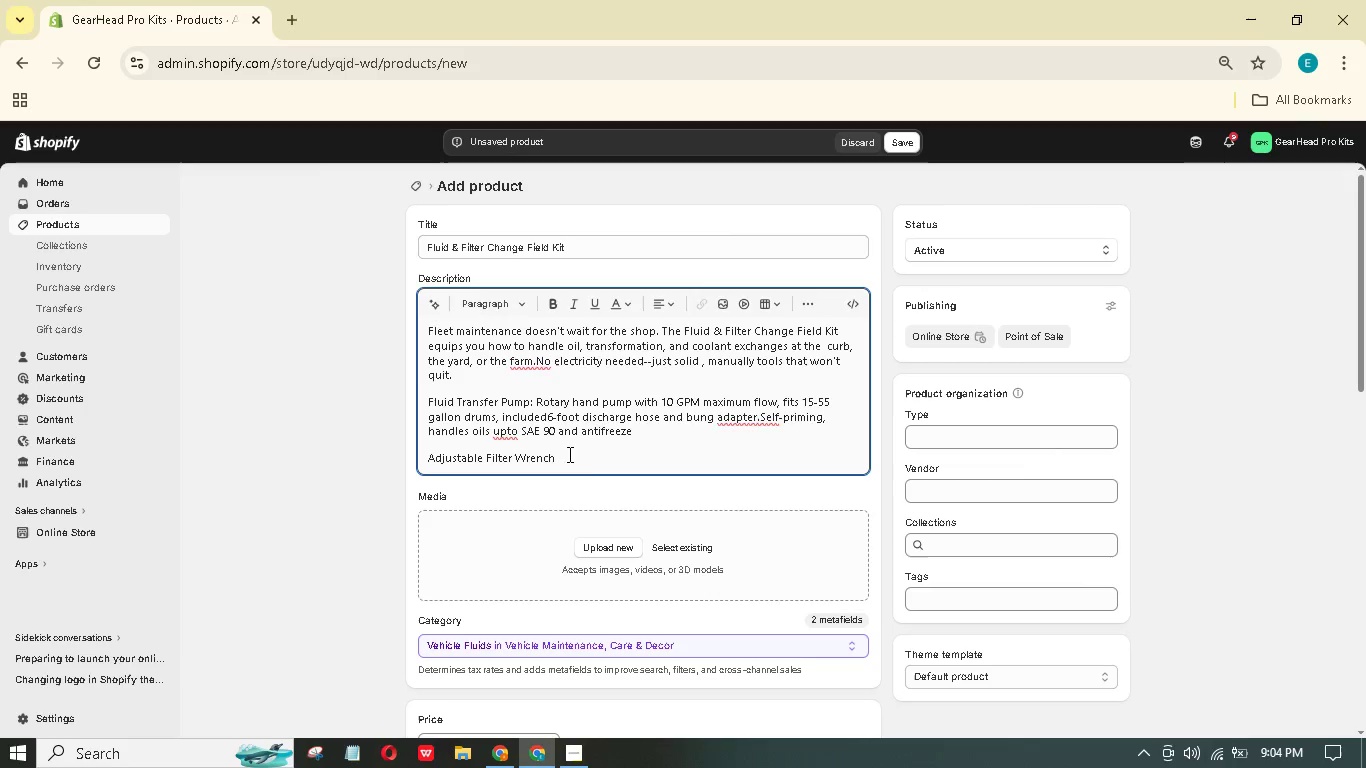 
left_click([588, 461])
 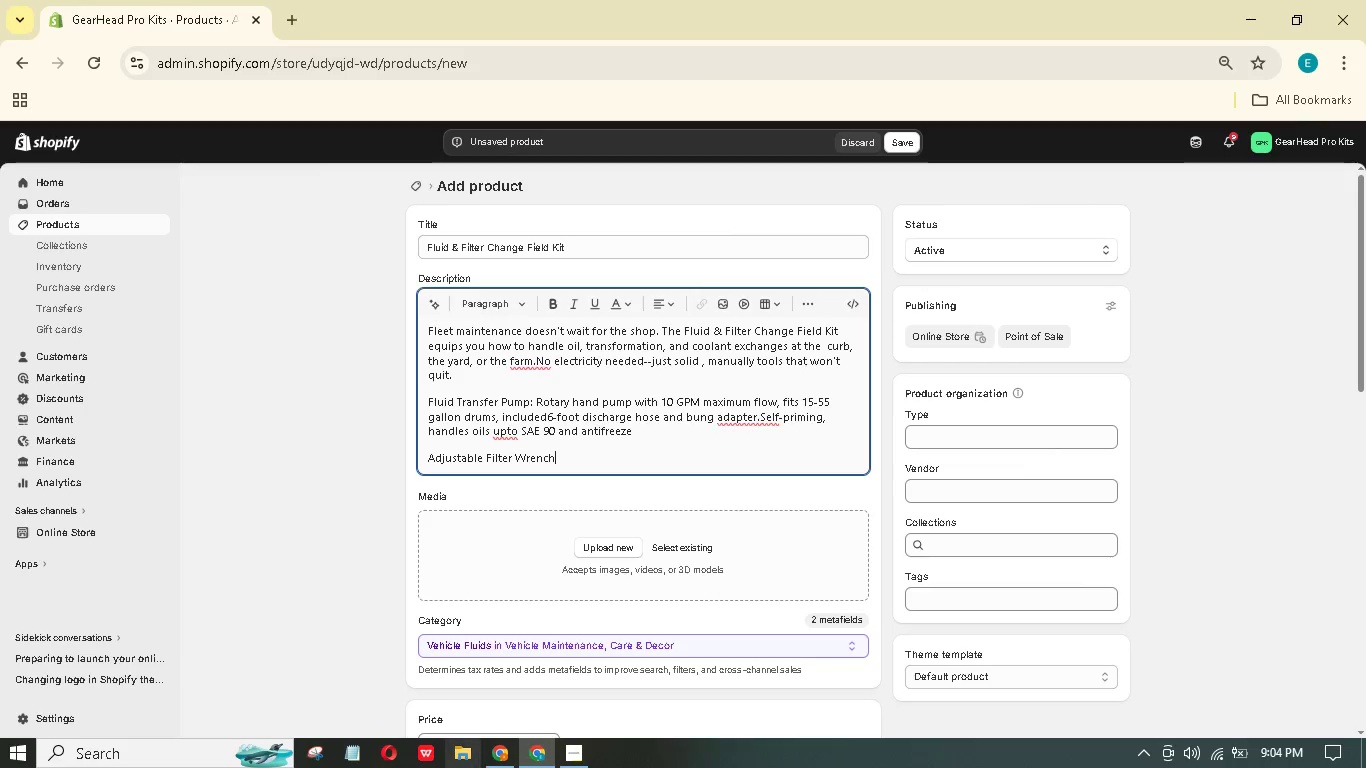 
left_click([561, 760])